 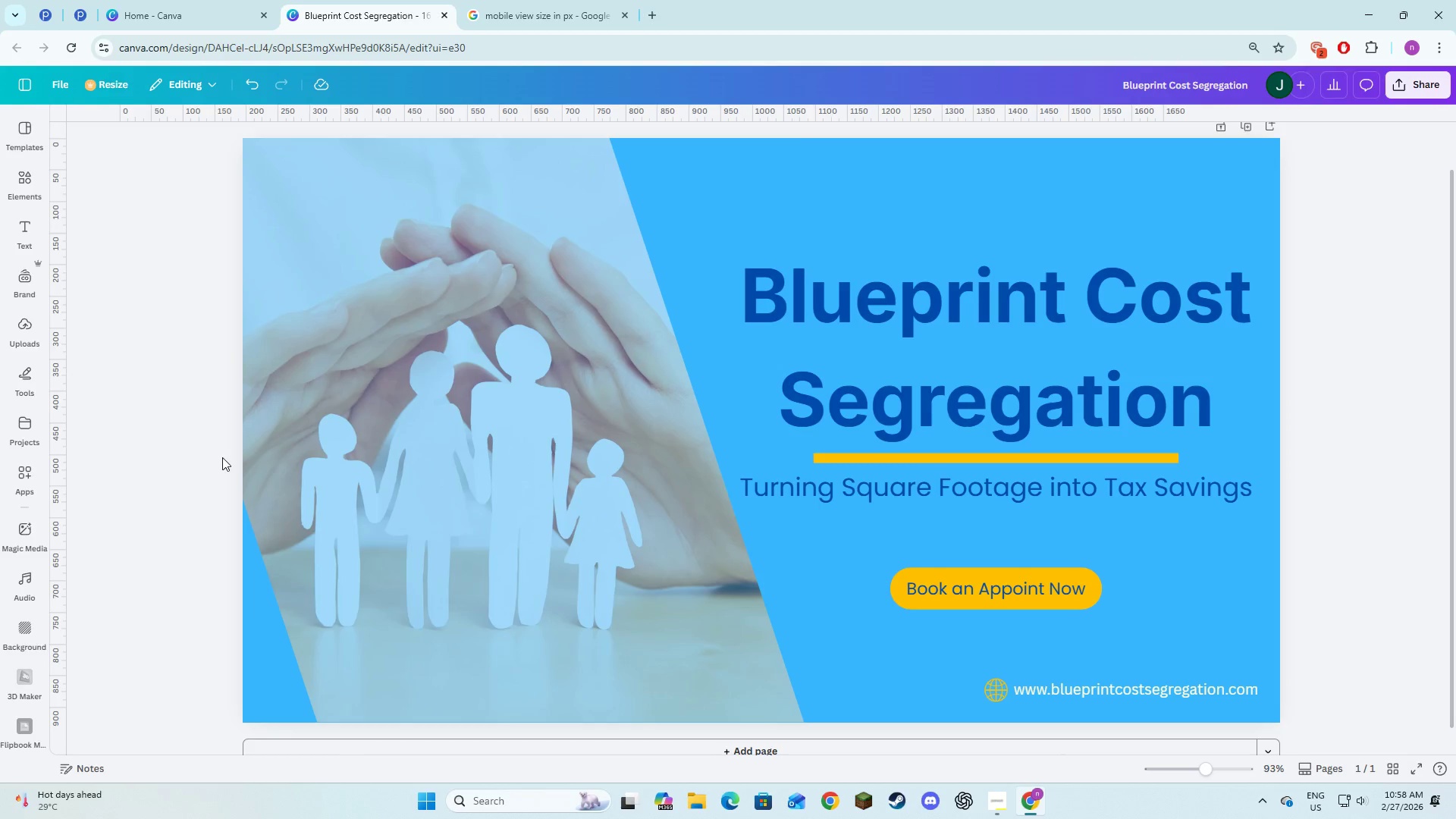 
left_click([542, 0])
 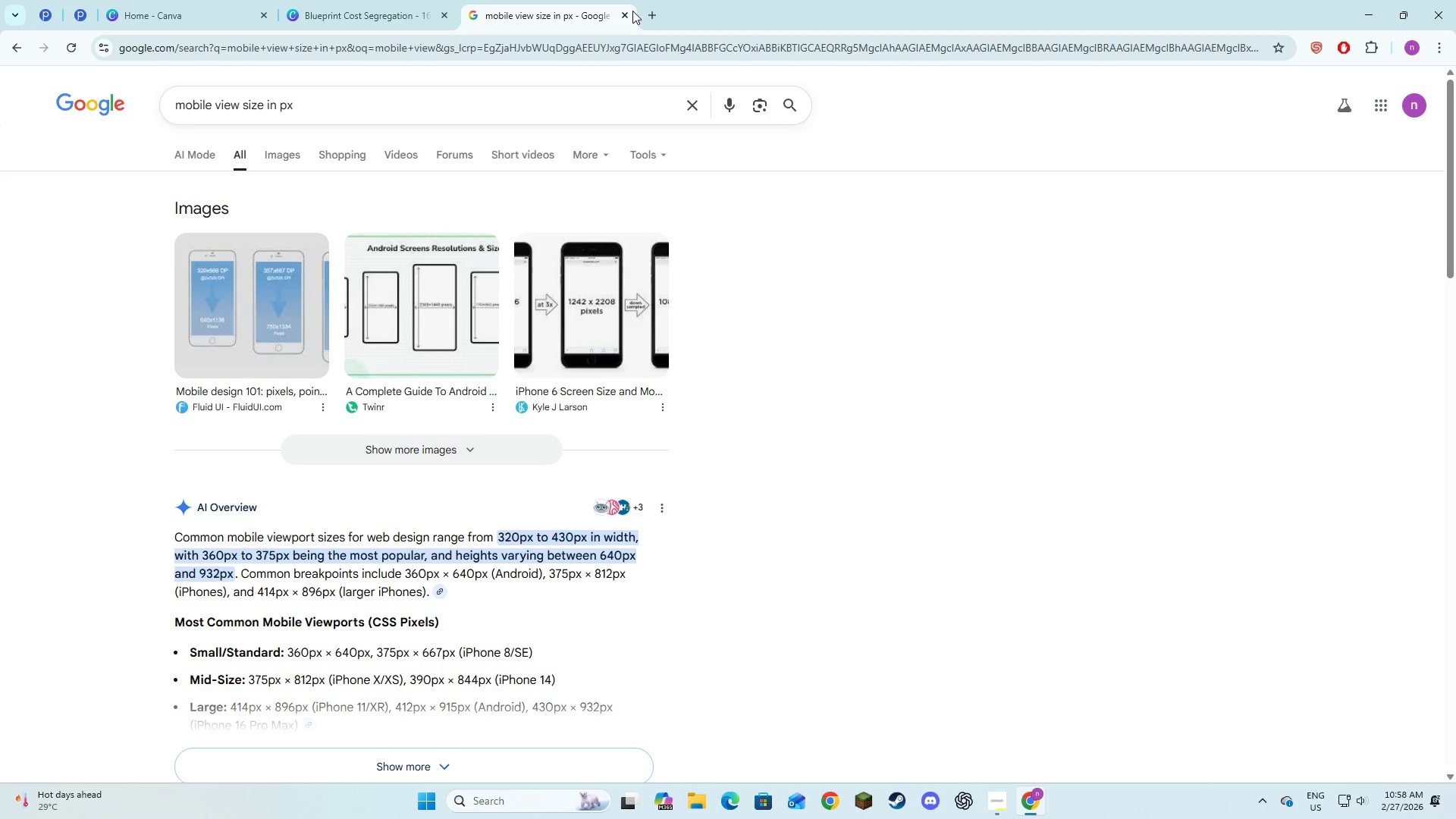 
left_click([628, 12])
 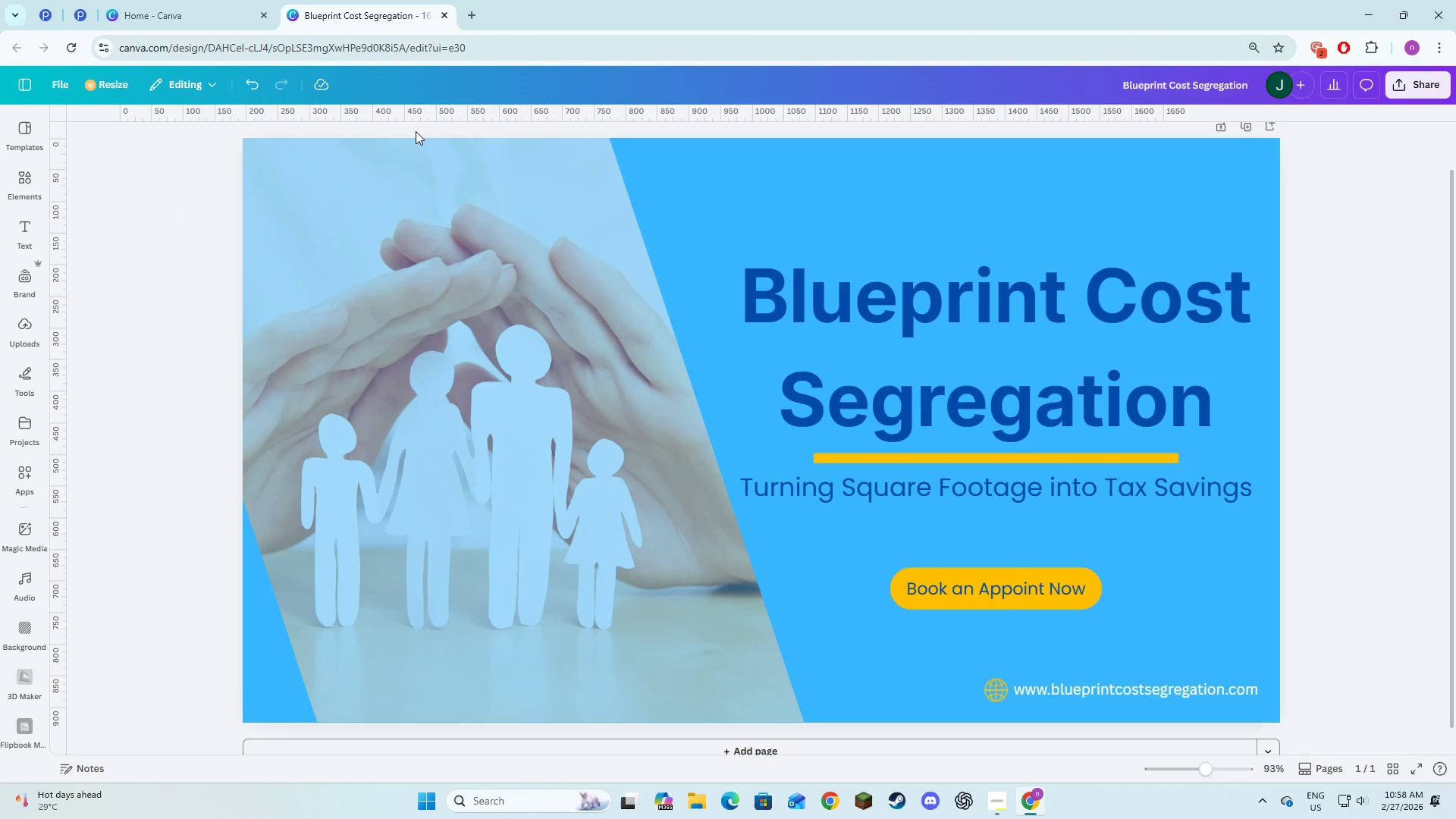 
key(Alt+AltLeft)
 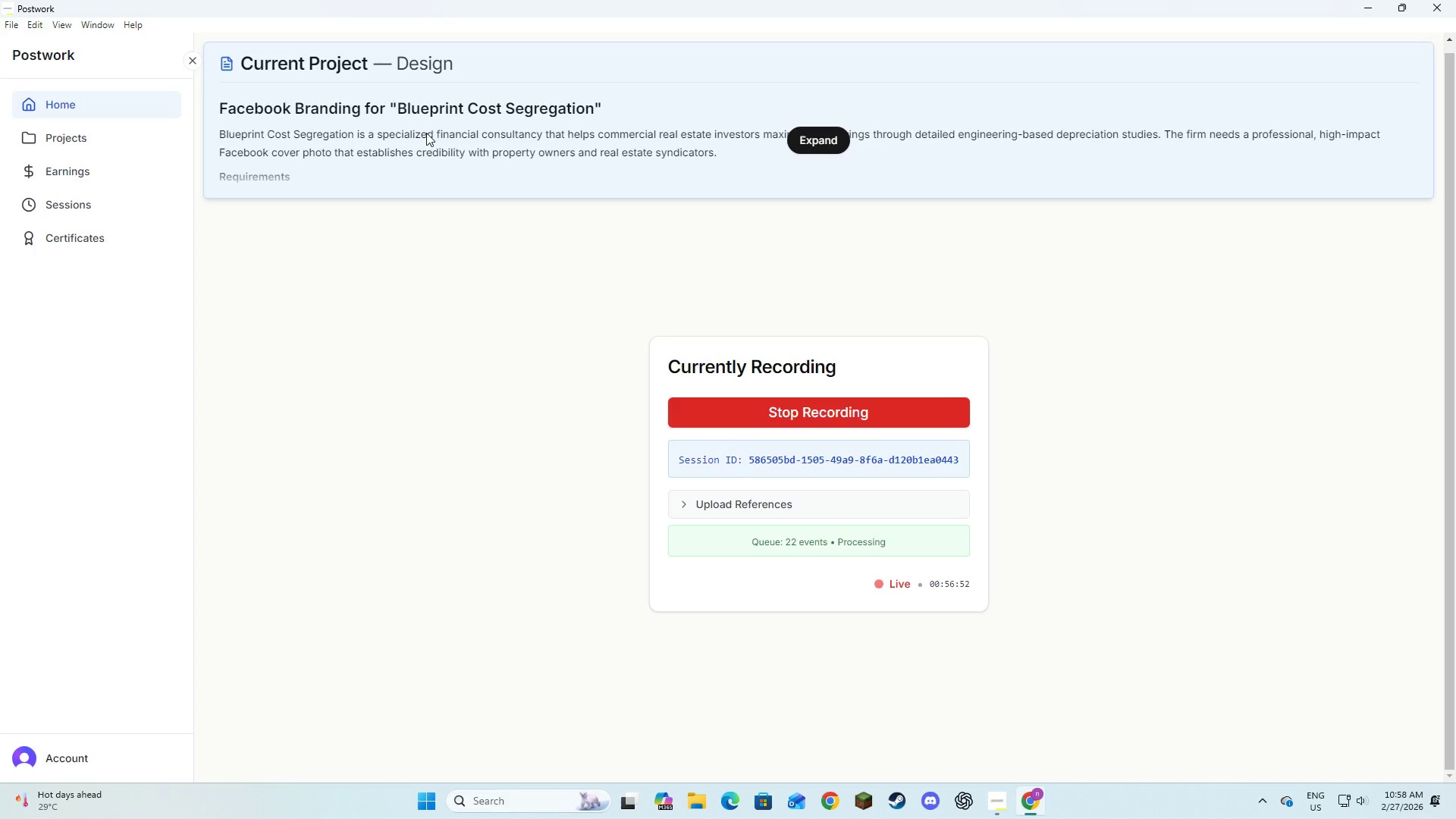 
key(Alt+Tab)